 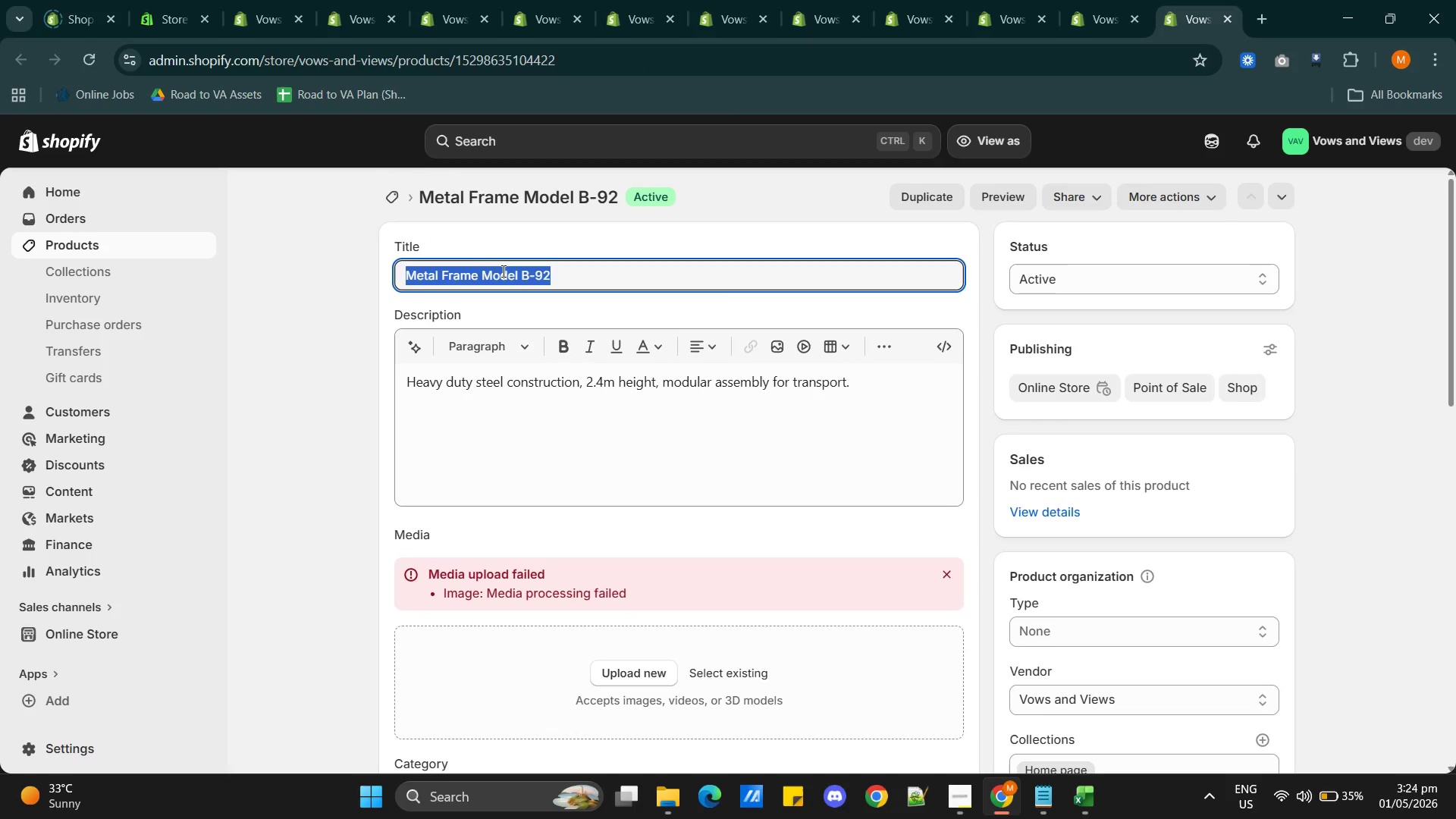 
triple_click([502, 271])
 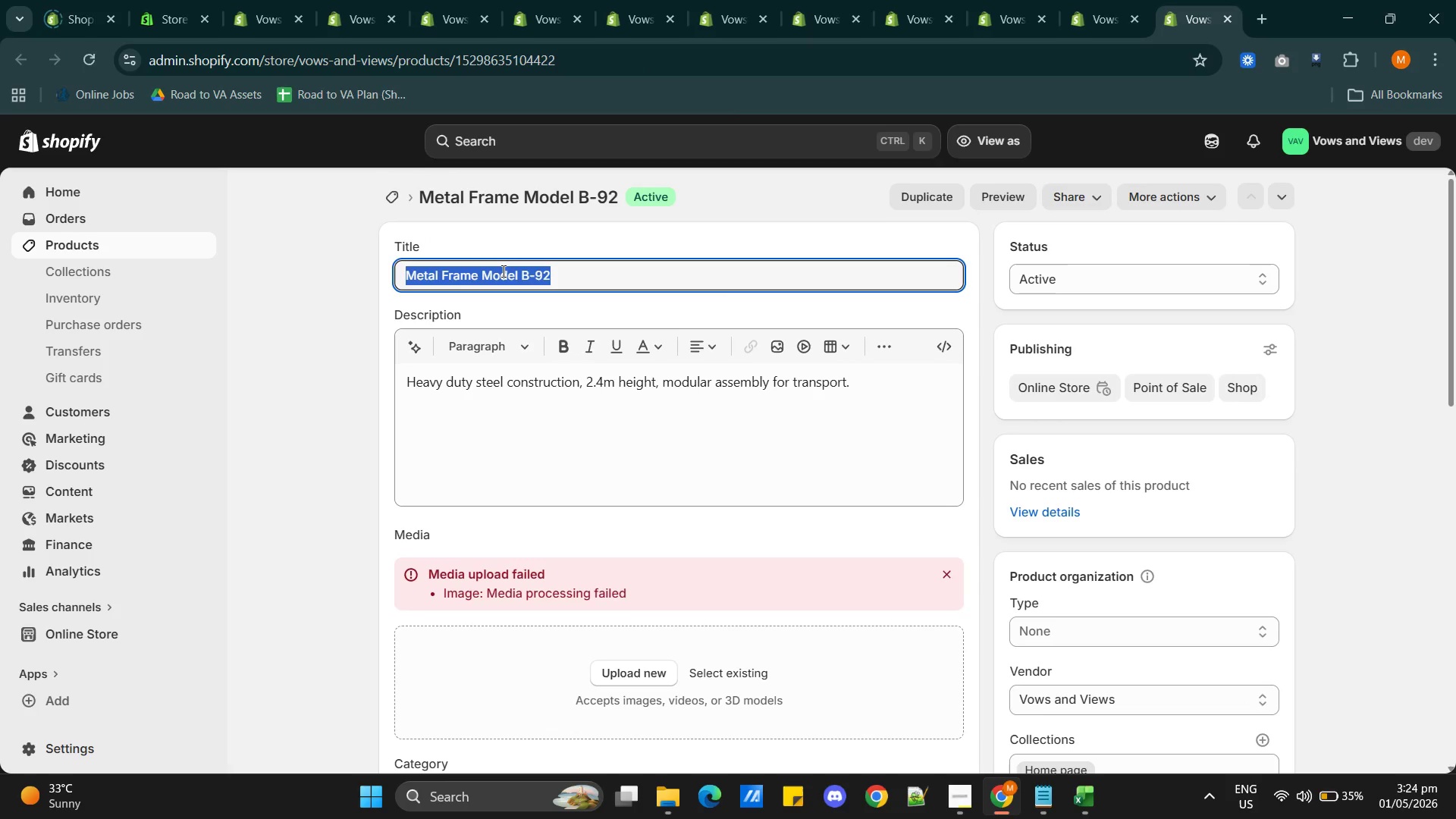 
key(Control+V)
 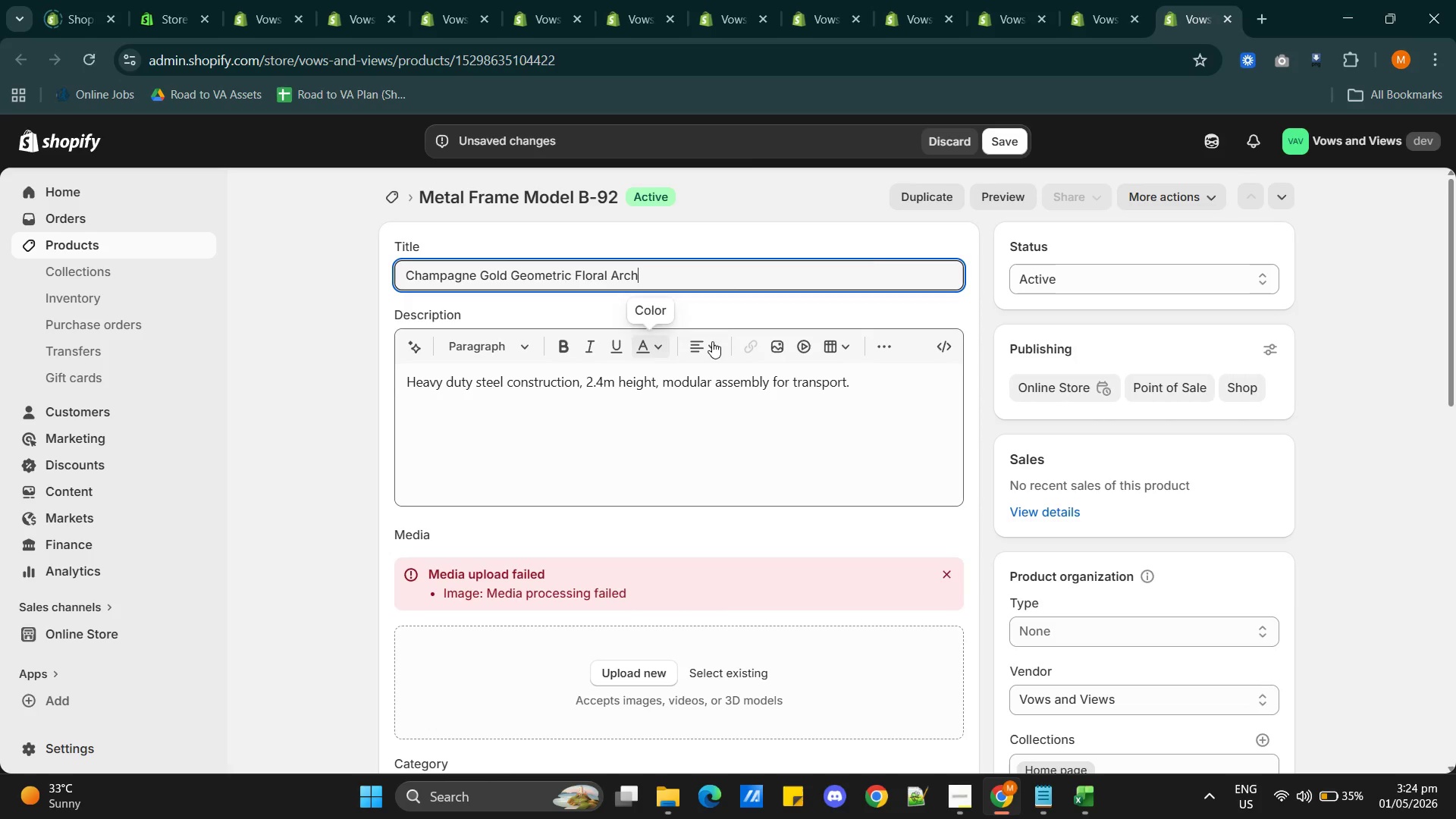 
left_click([1006, 128])
 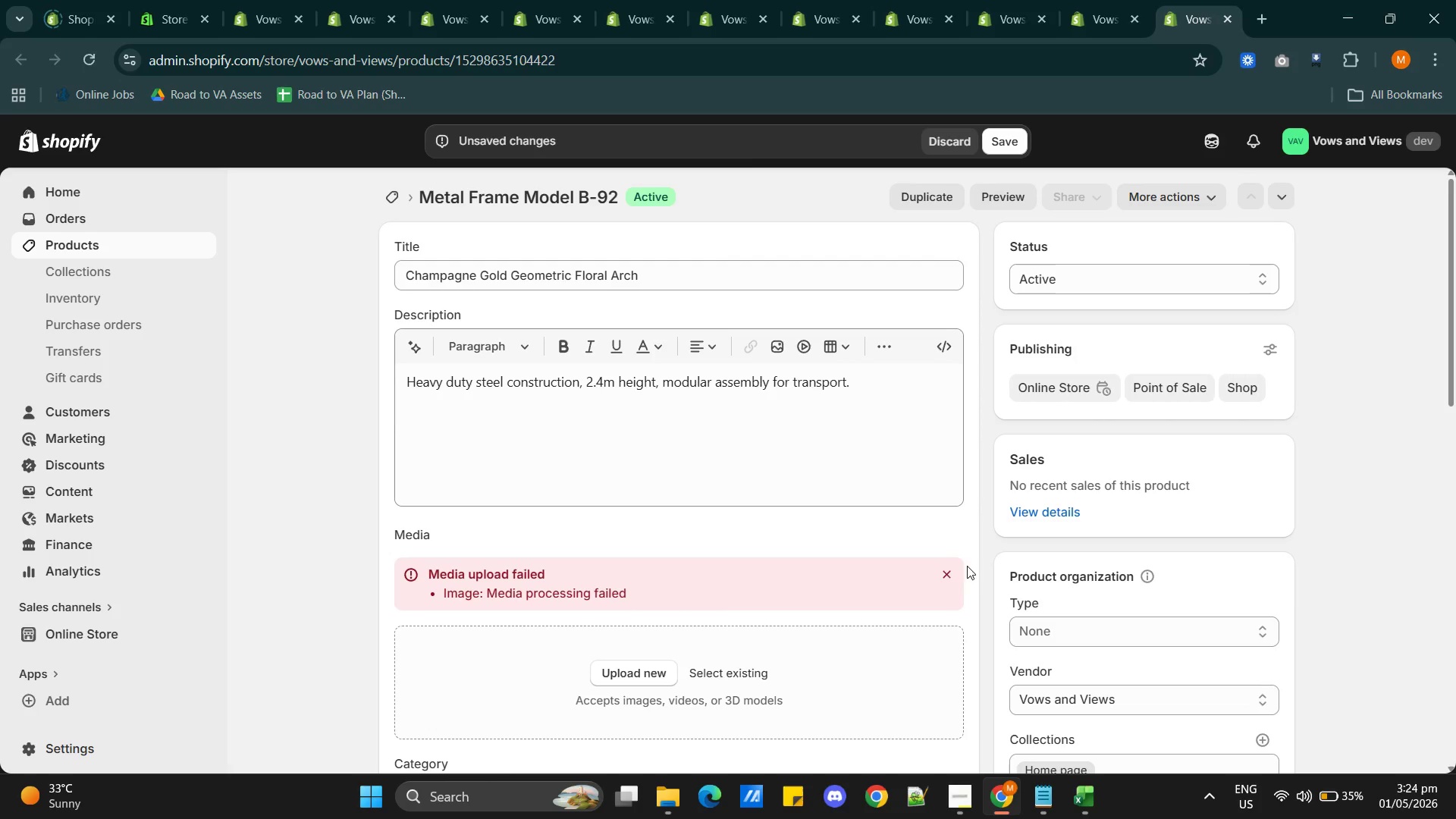 
left_click([948, 572])
 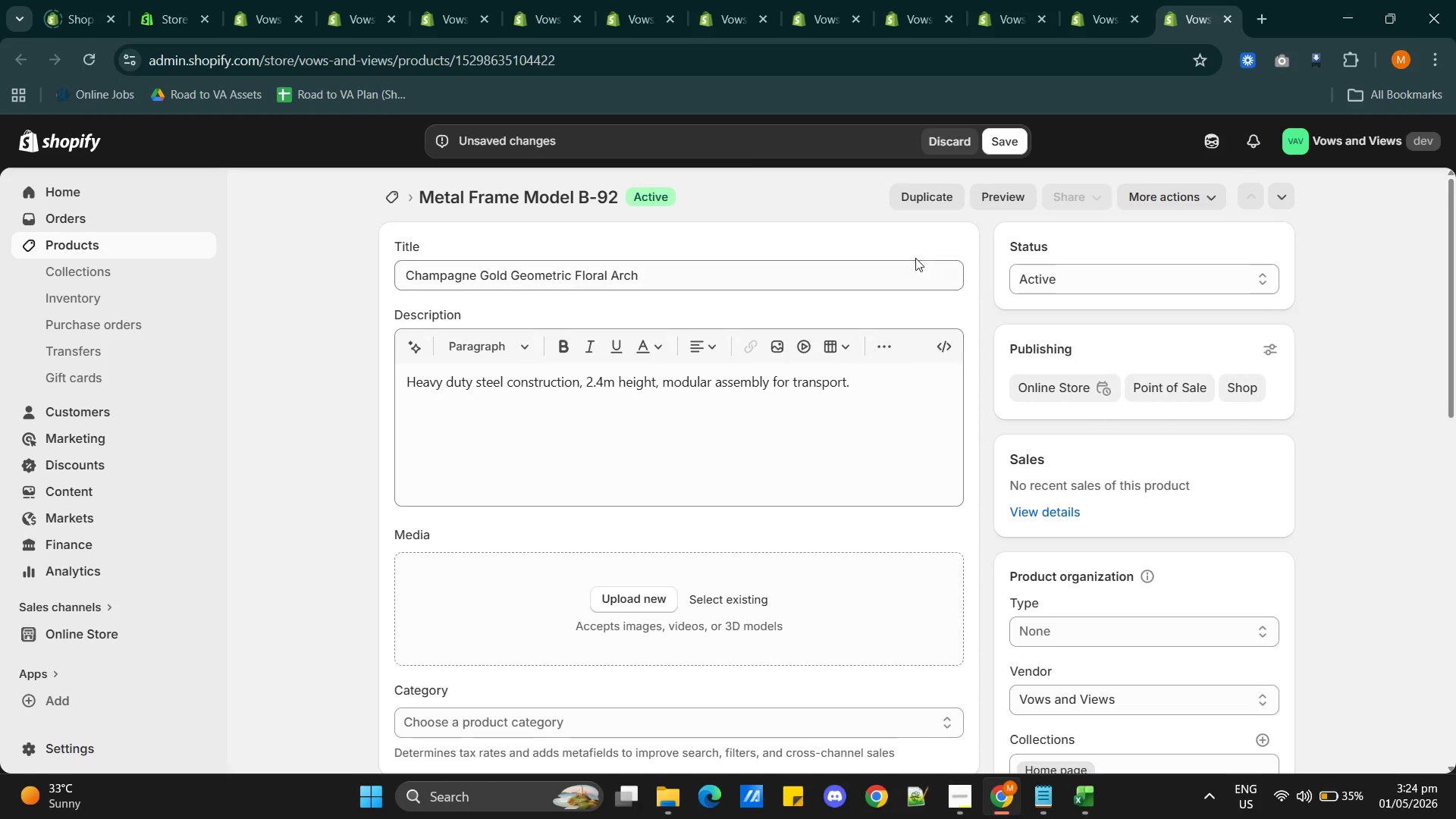 
left_click([999, 141])
 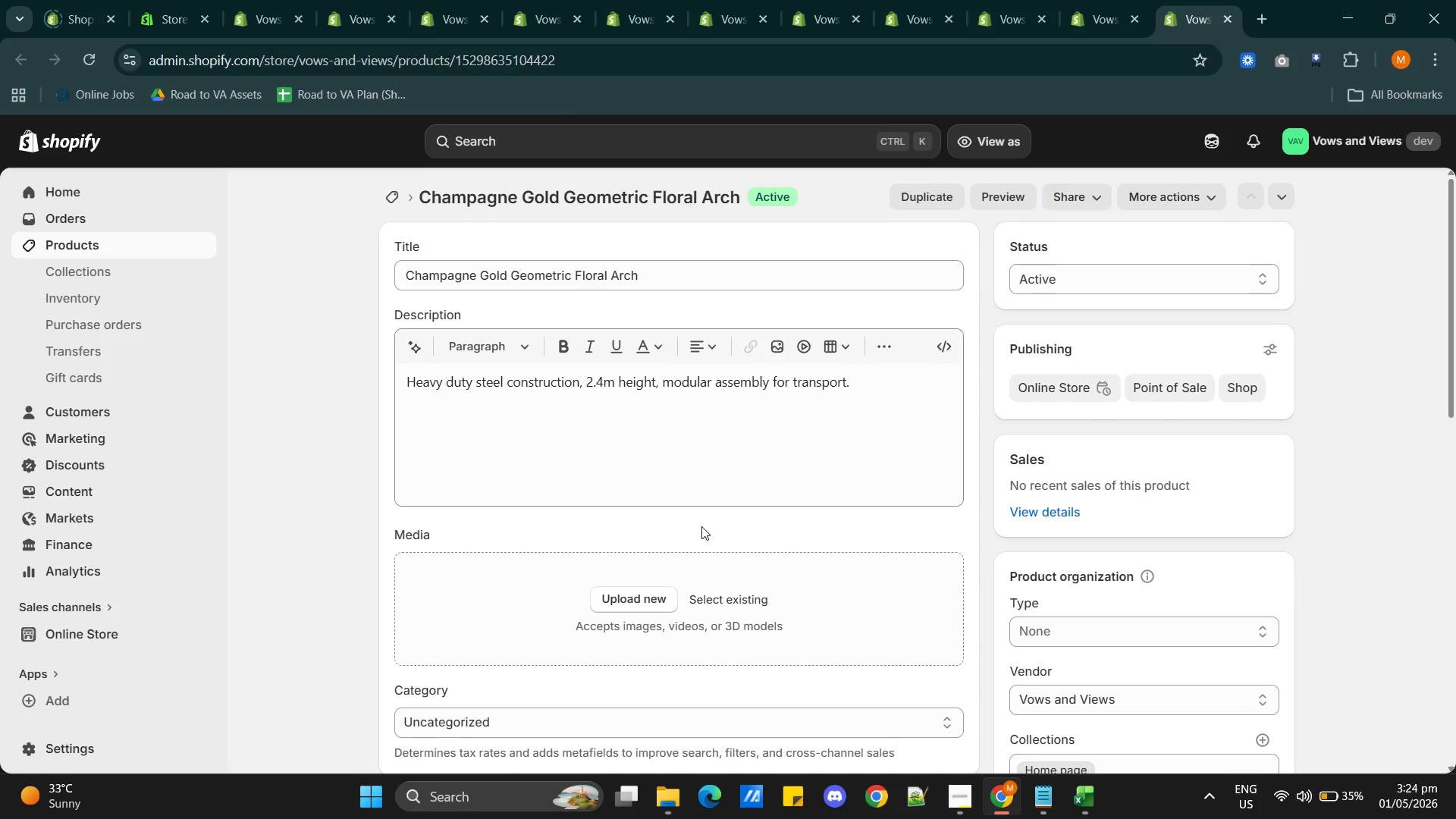 
wait(22.42)
 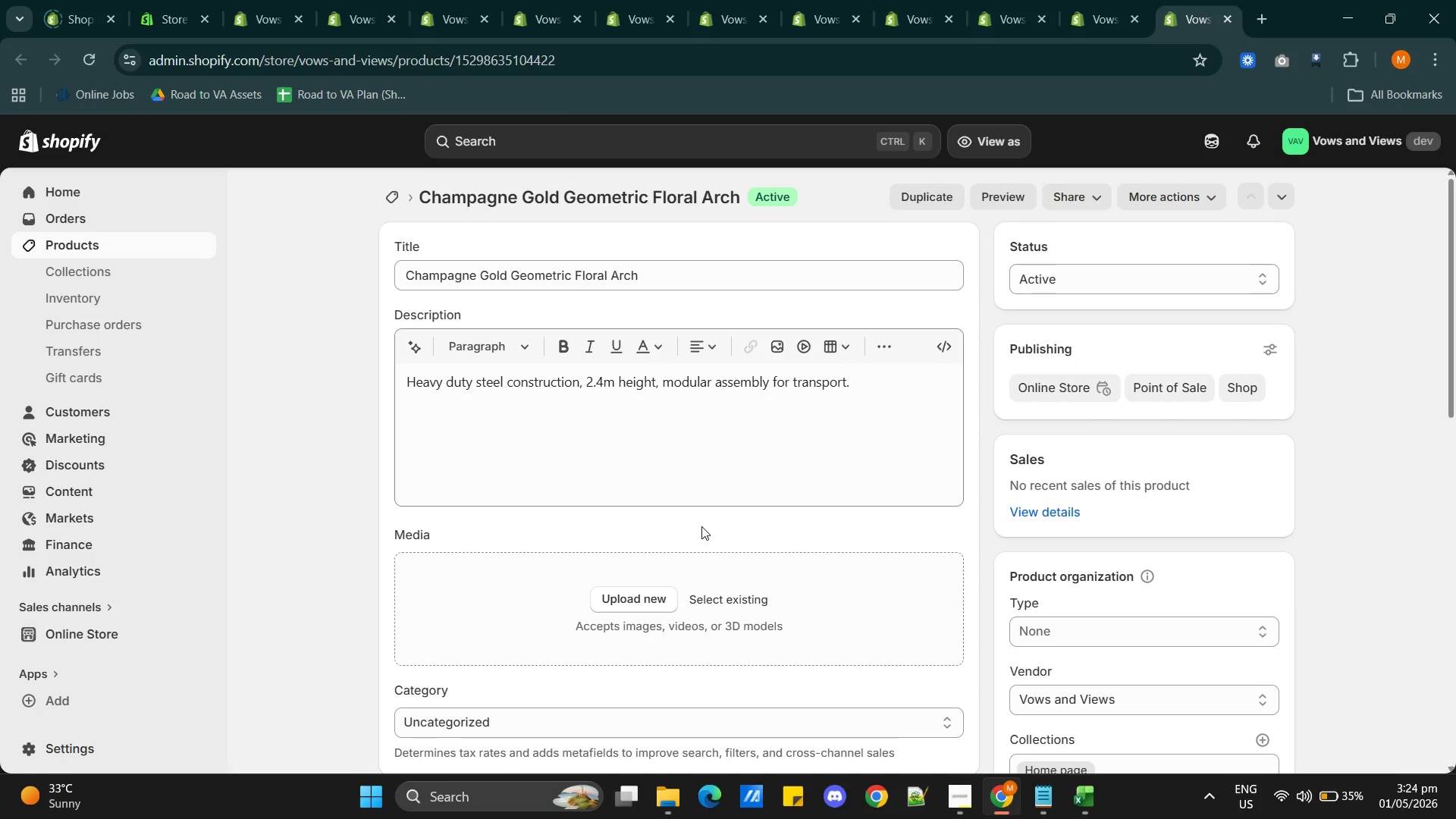 
left_click([1084, 17])
 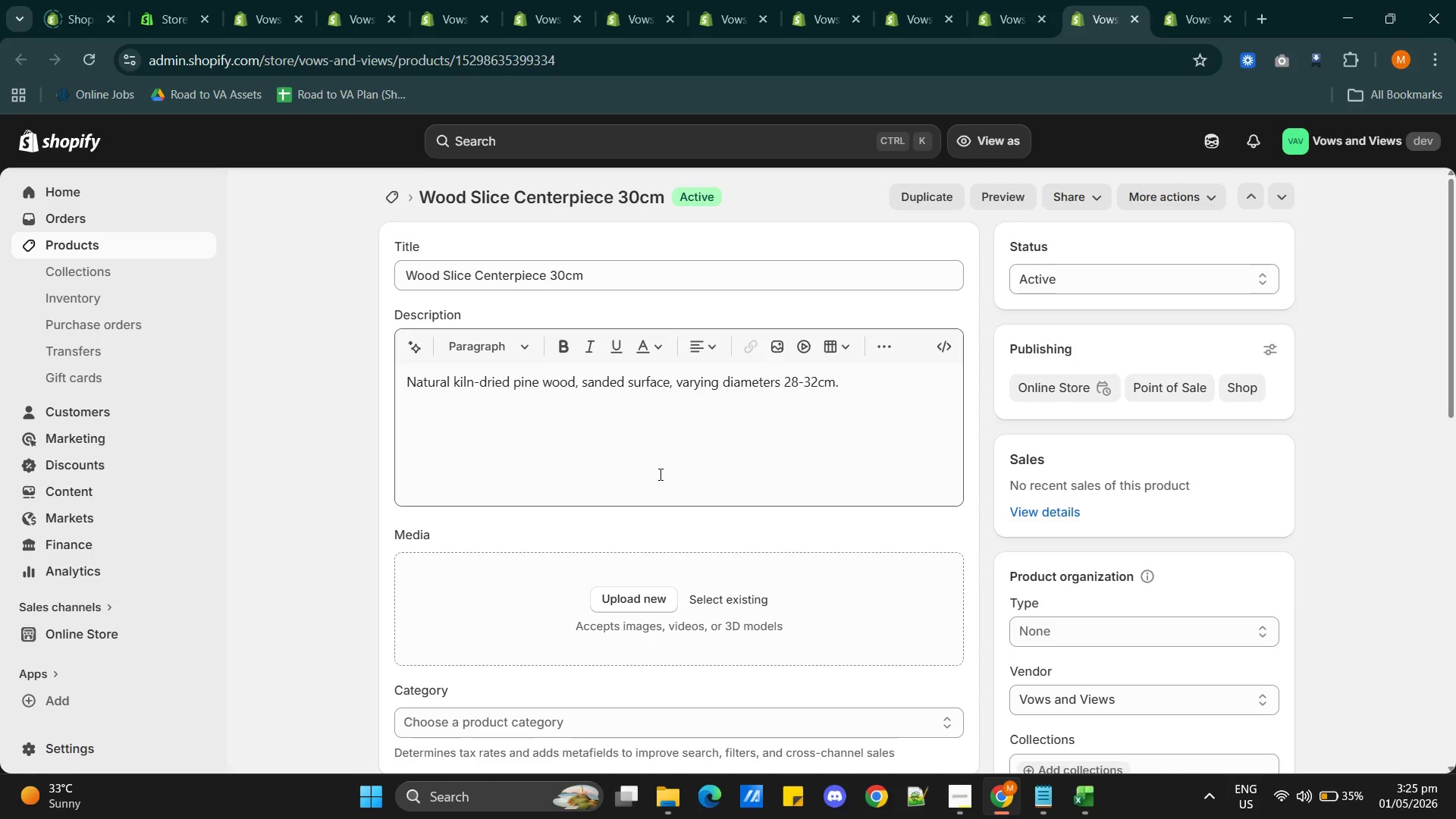 
wait(14.98)
 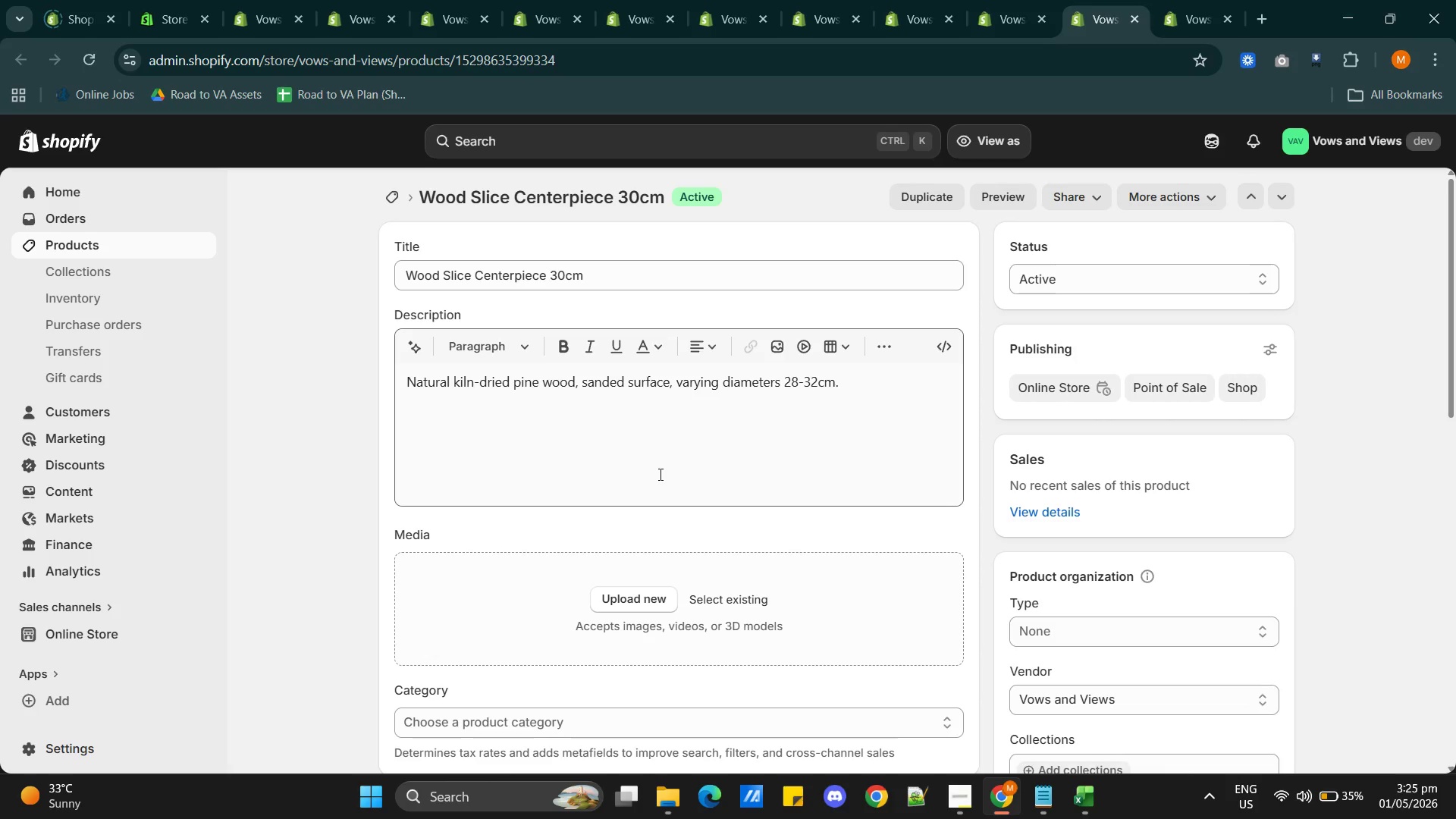 
key(Alt+AltLeft)
 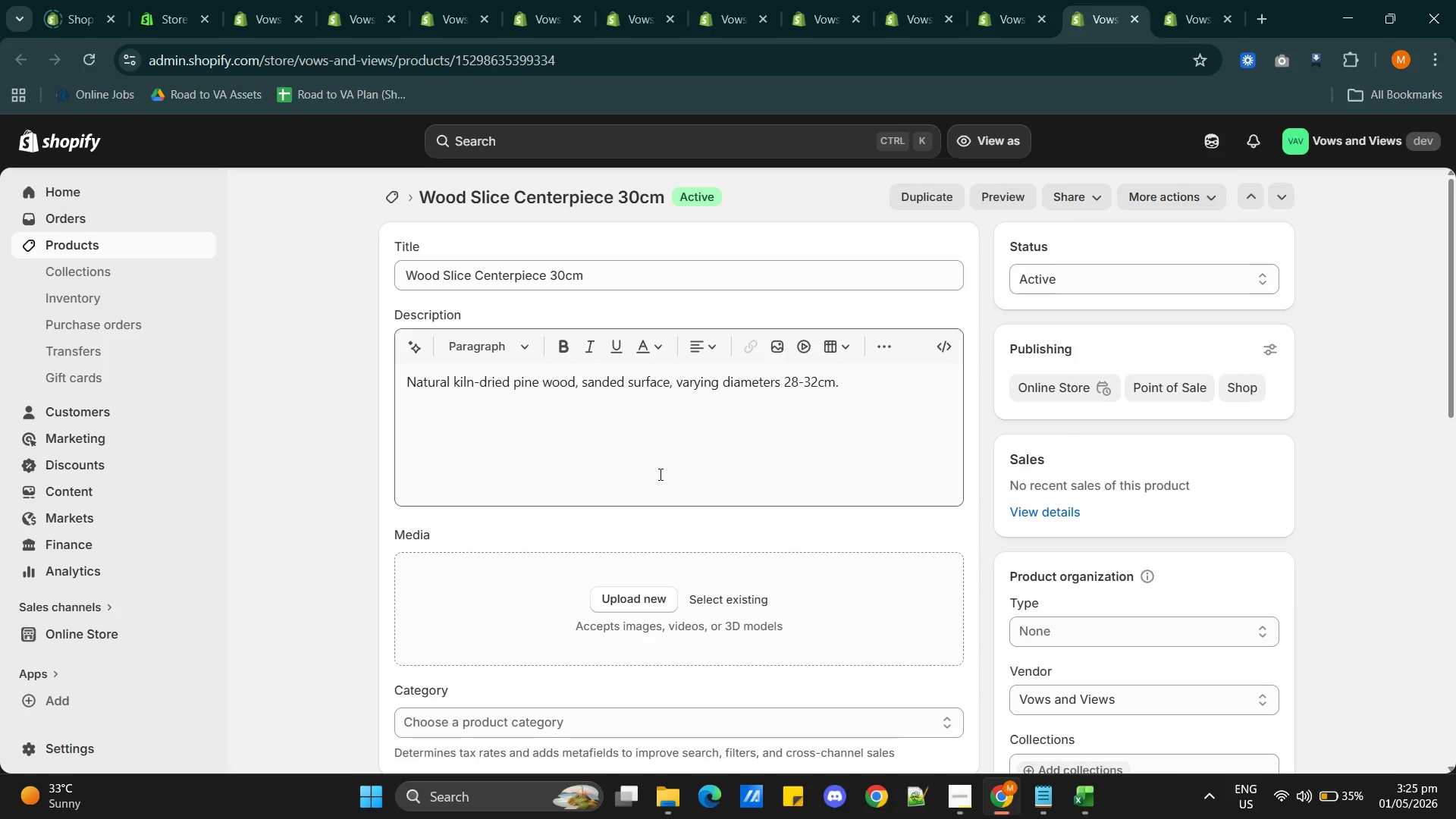 
key(Alt+Tab)